 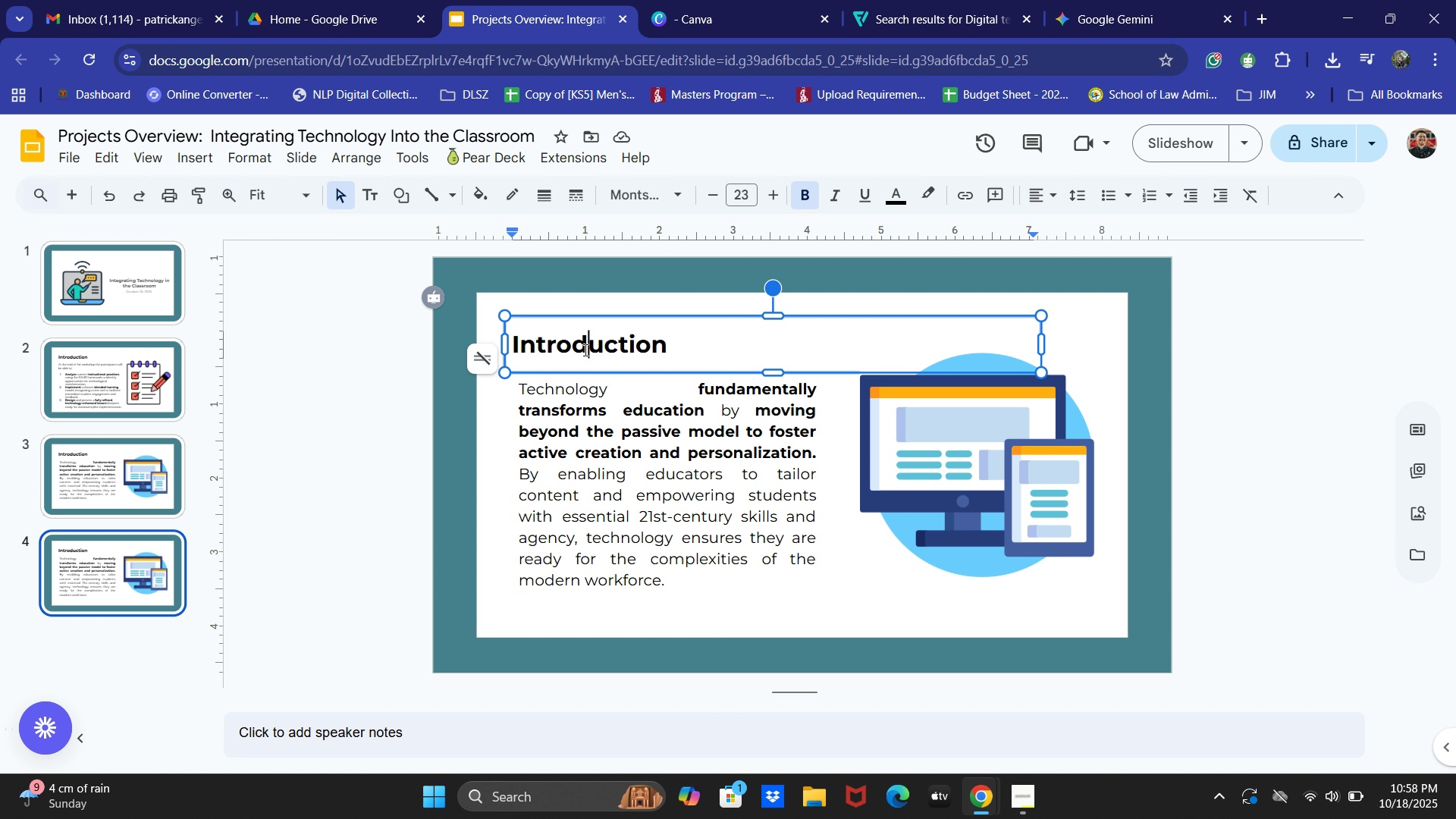 
key(Control+A)
 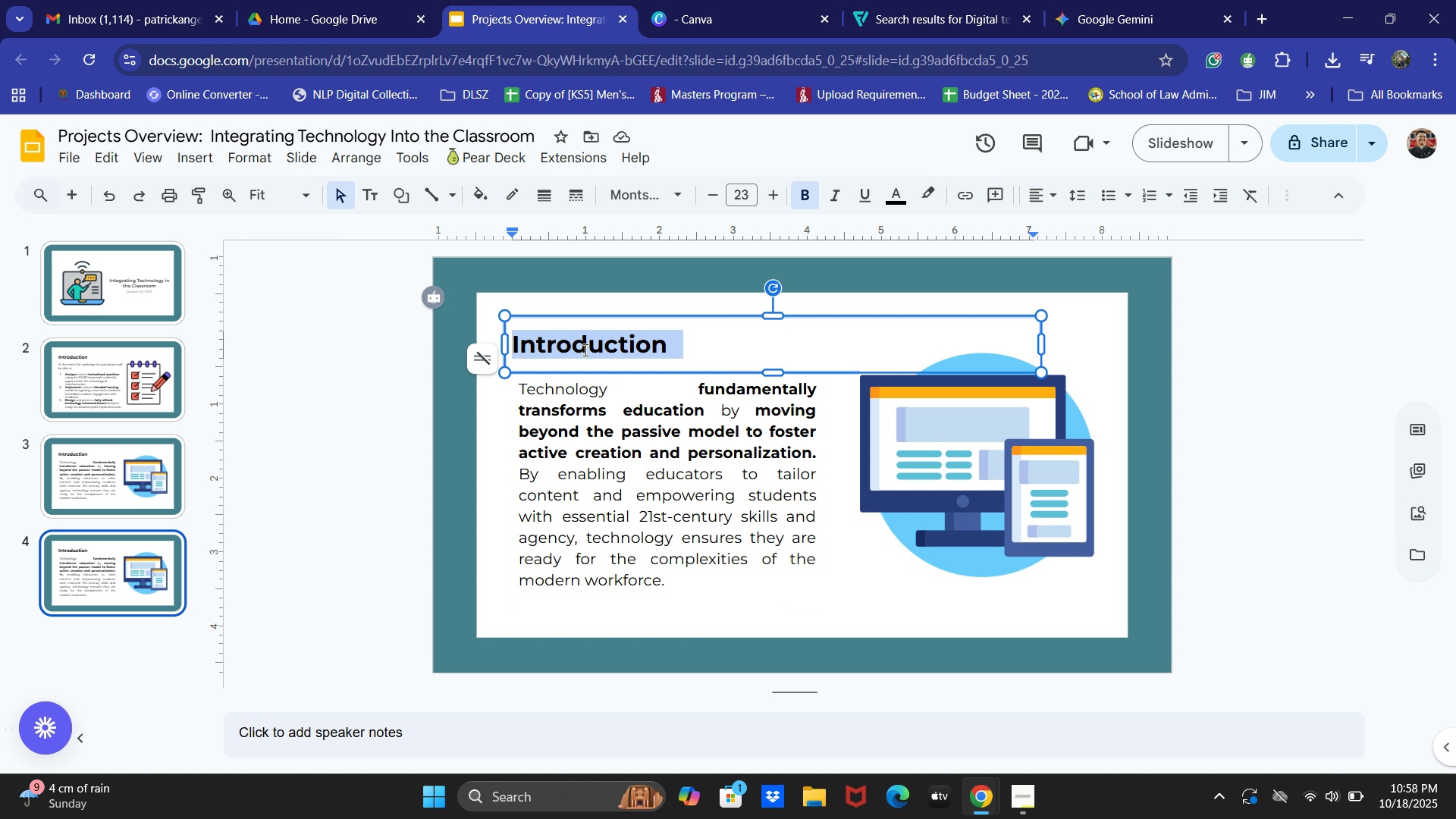 
key(Control+V)
 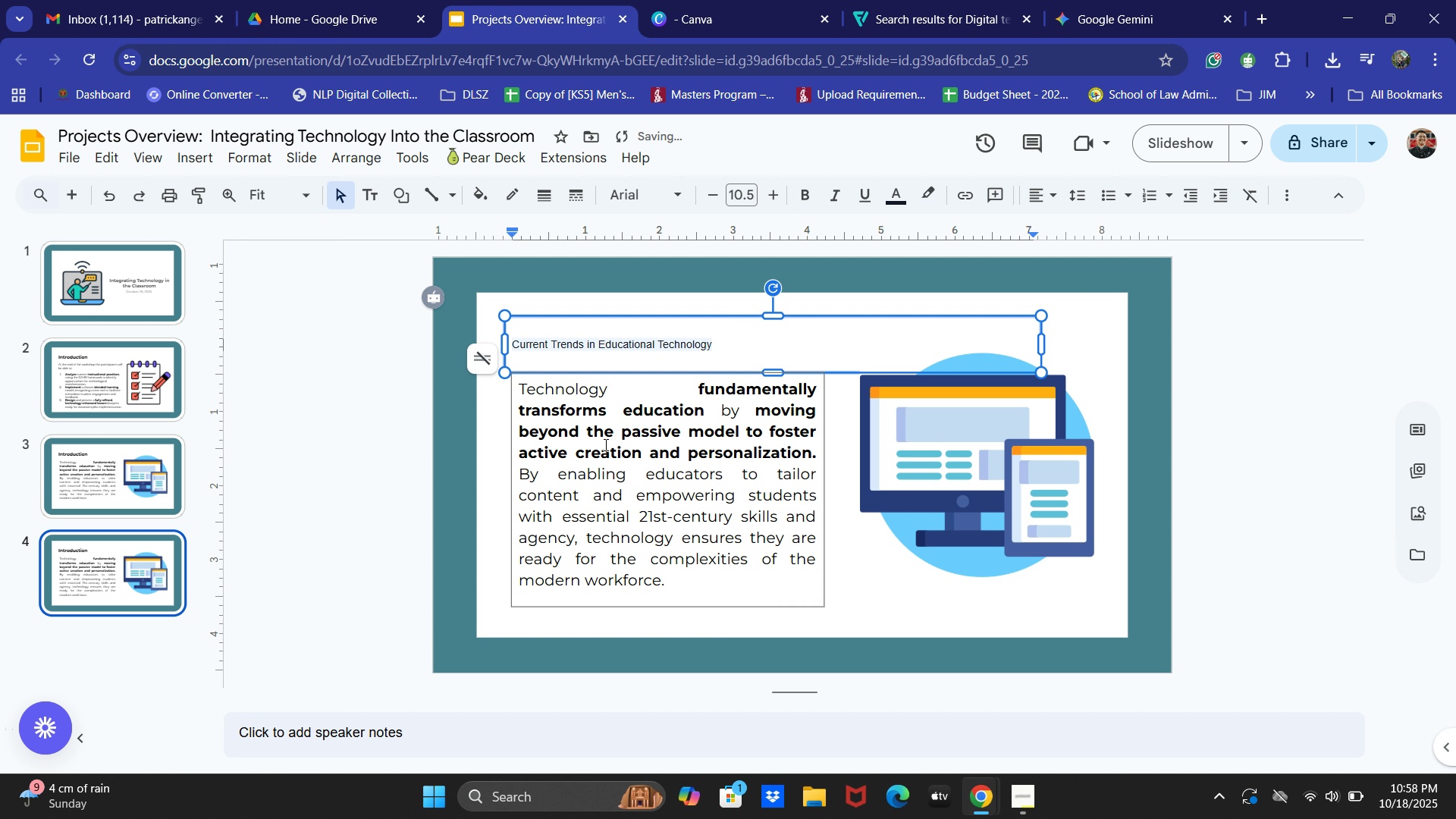 
key(Control+ControlLeft)
 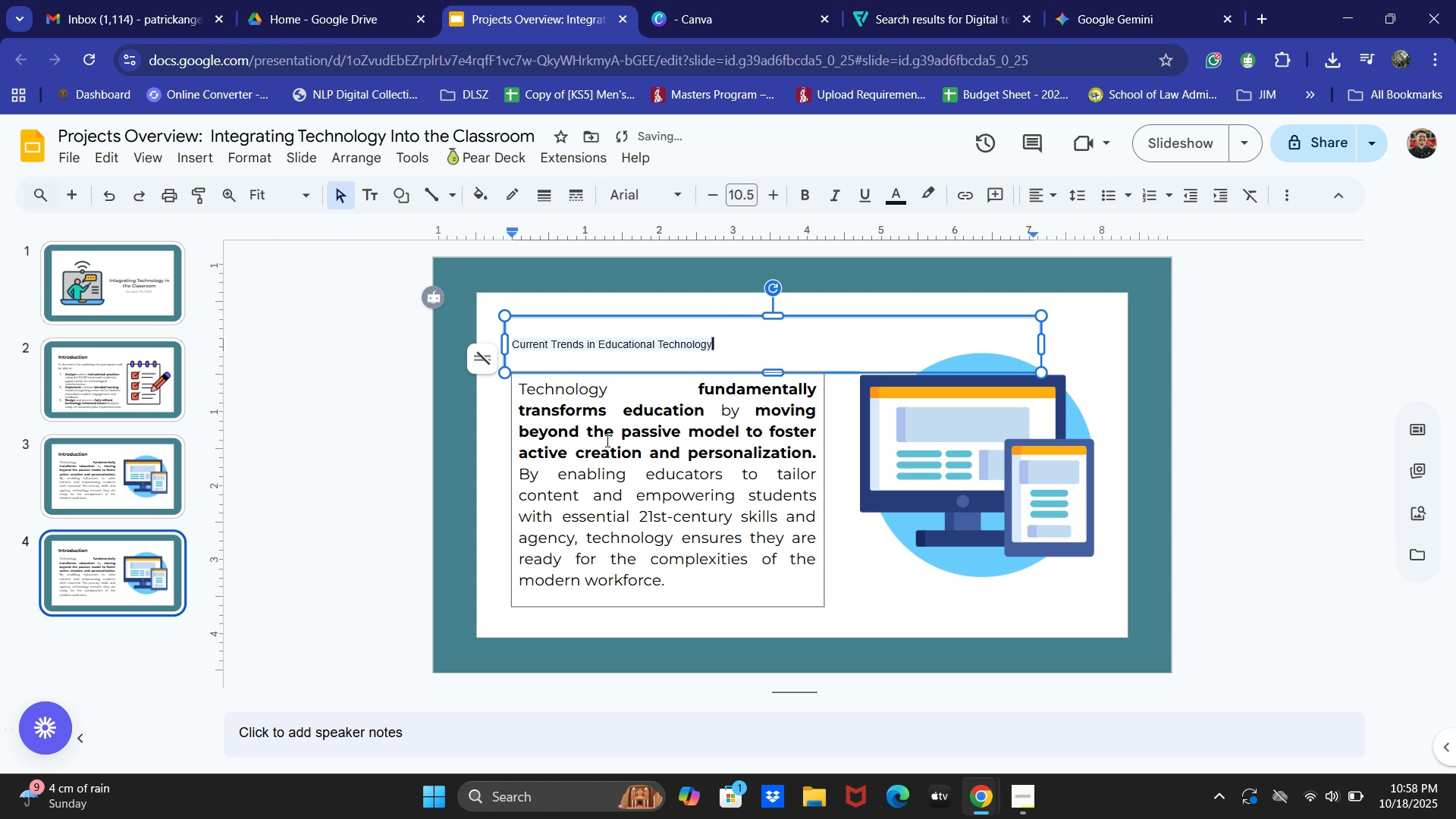 
key(Control+Z)
 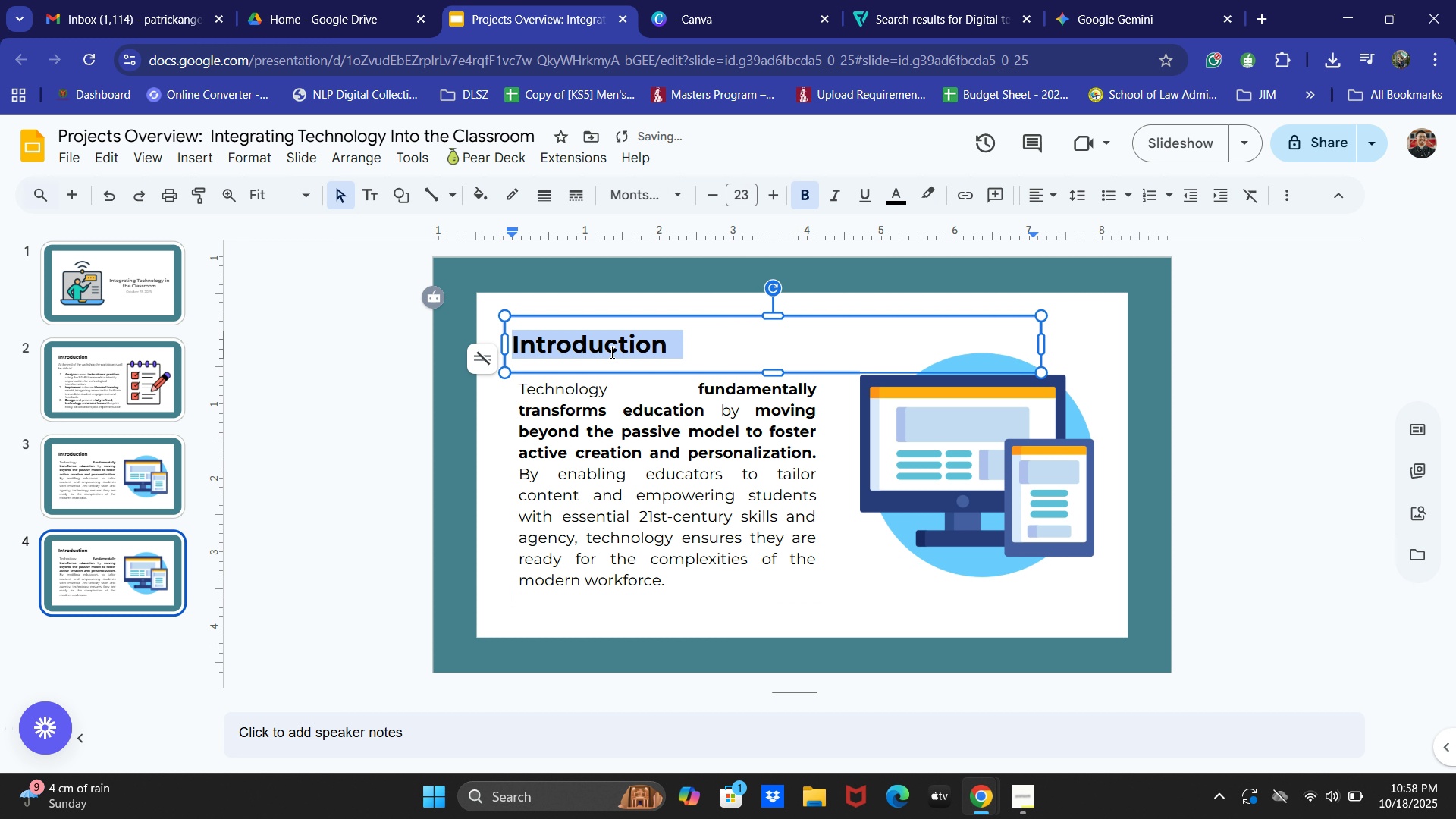 
right_click([612, 350])
 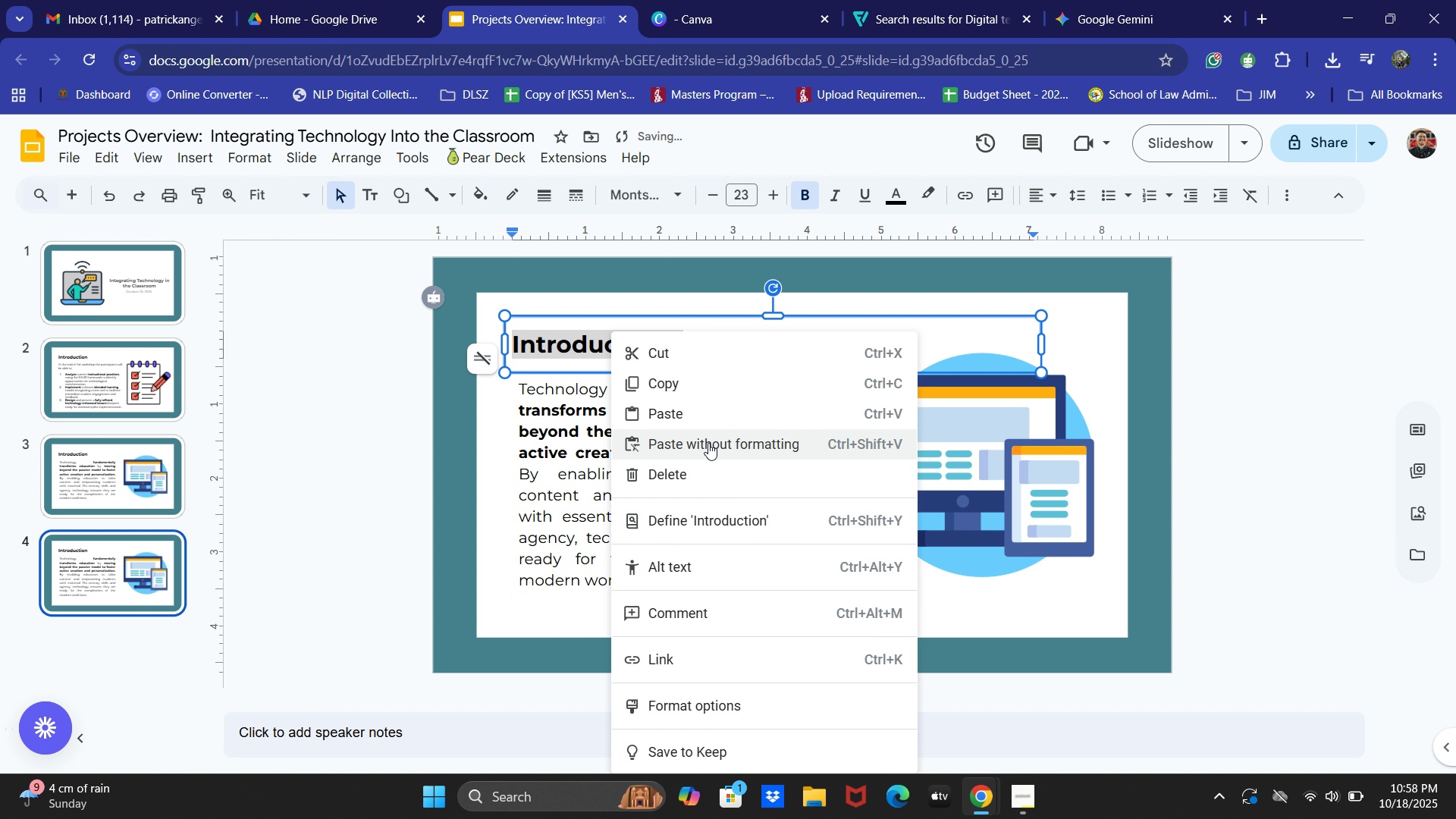 
left_click([708, 447])
 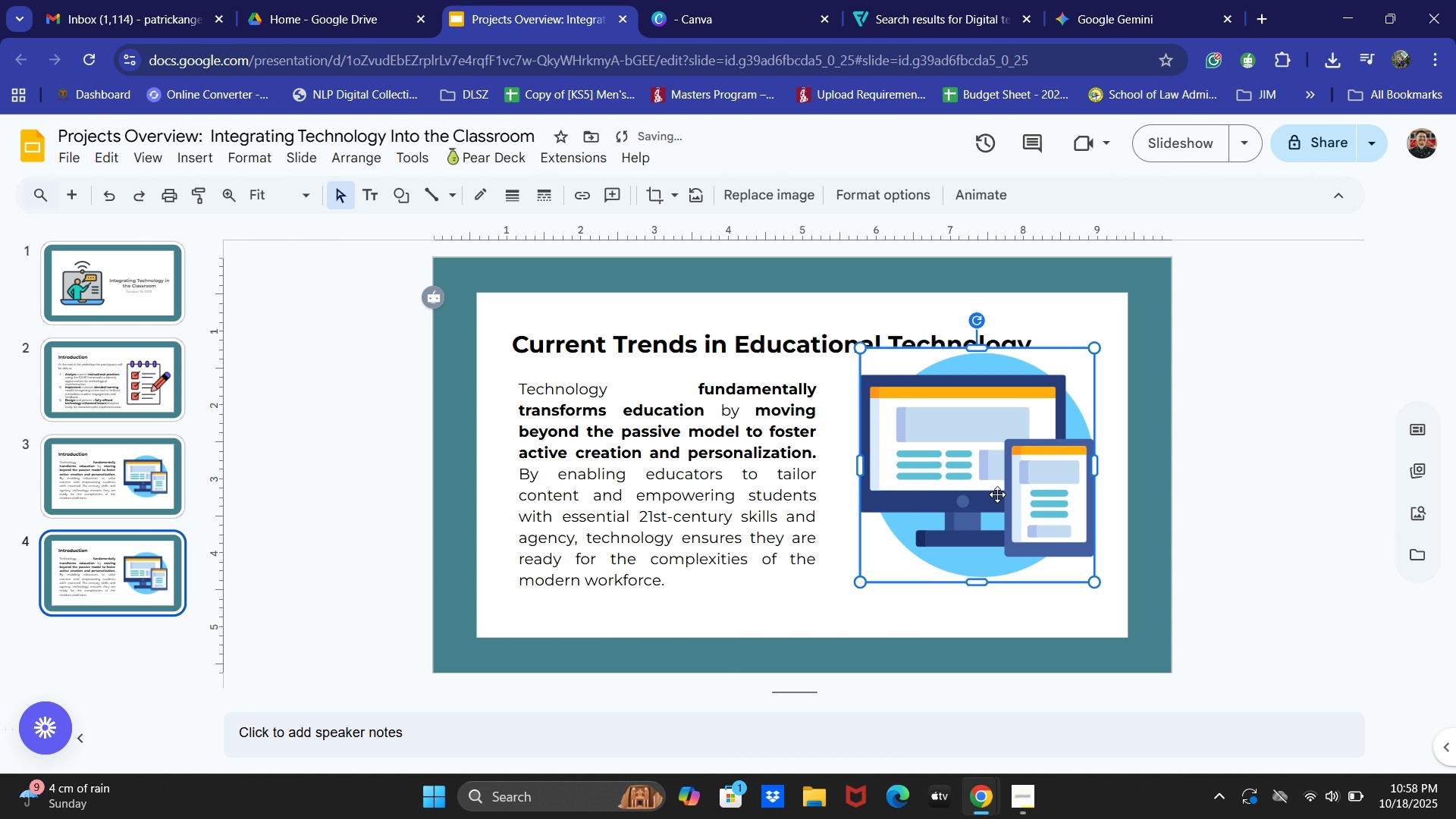 
key(Backspace)
 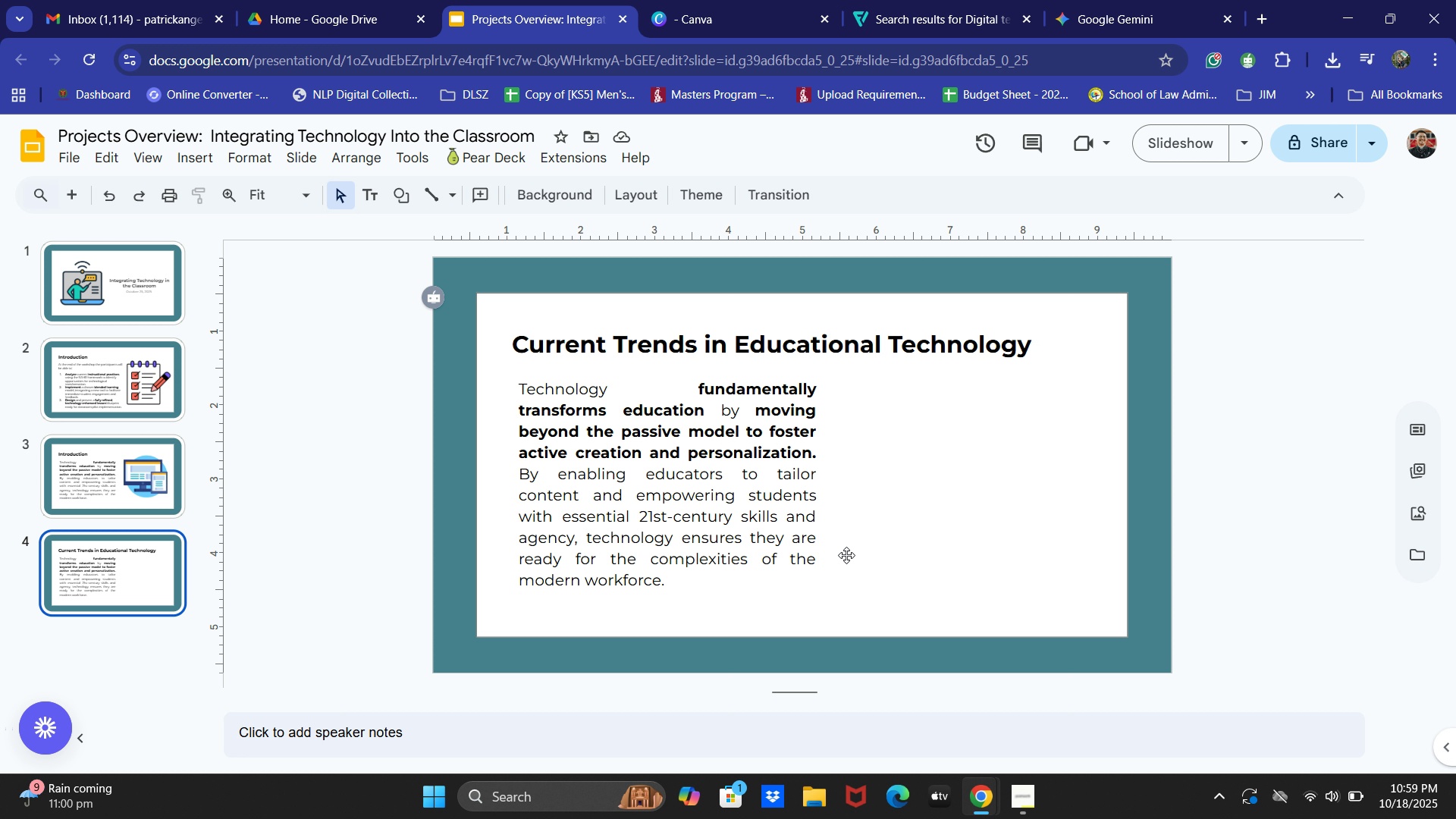 
wait(37.78)
 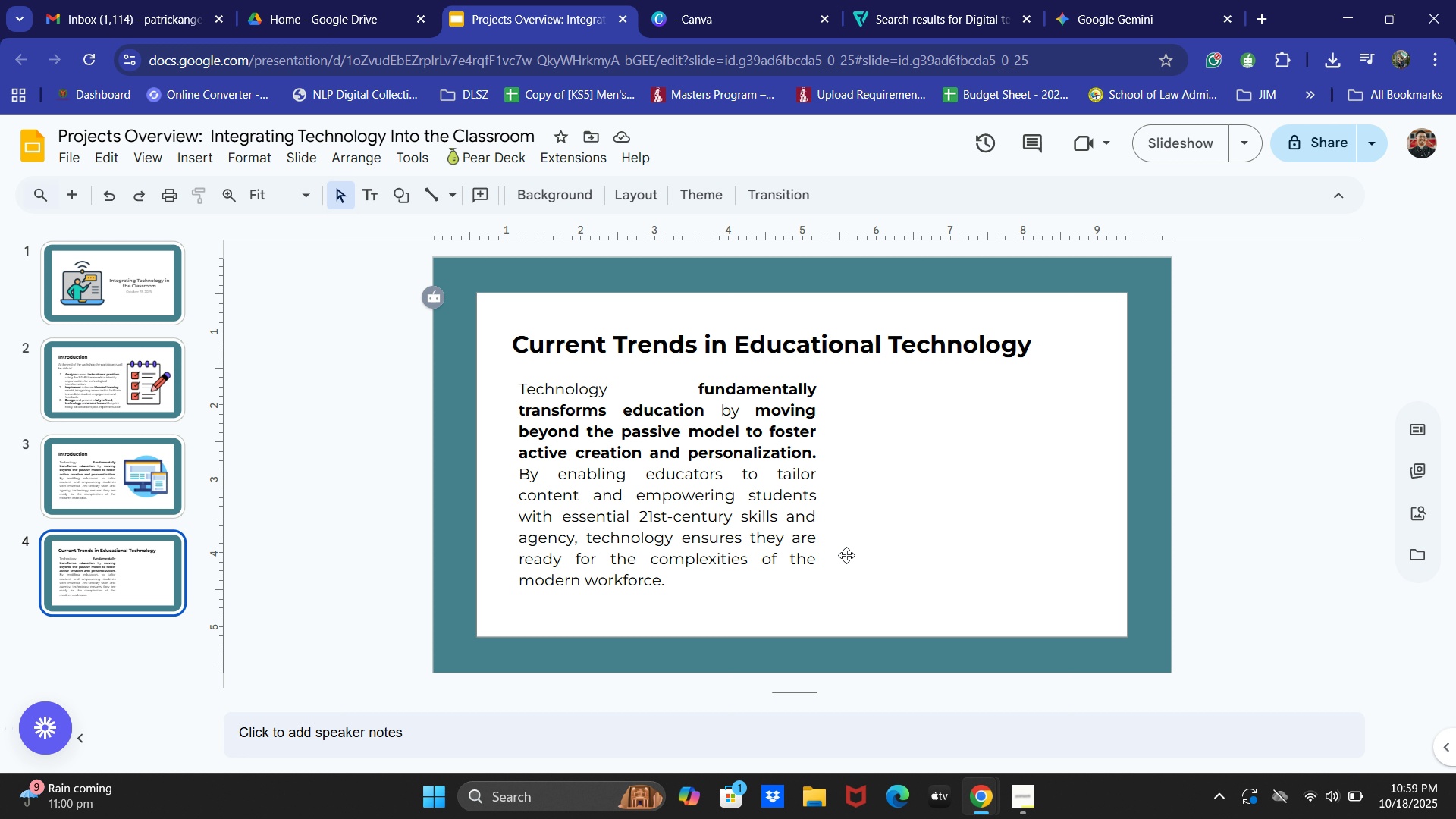 
left_click([576, 512])
 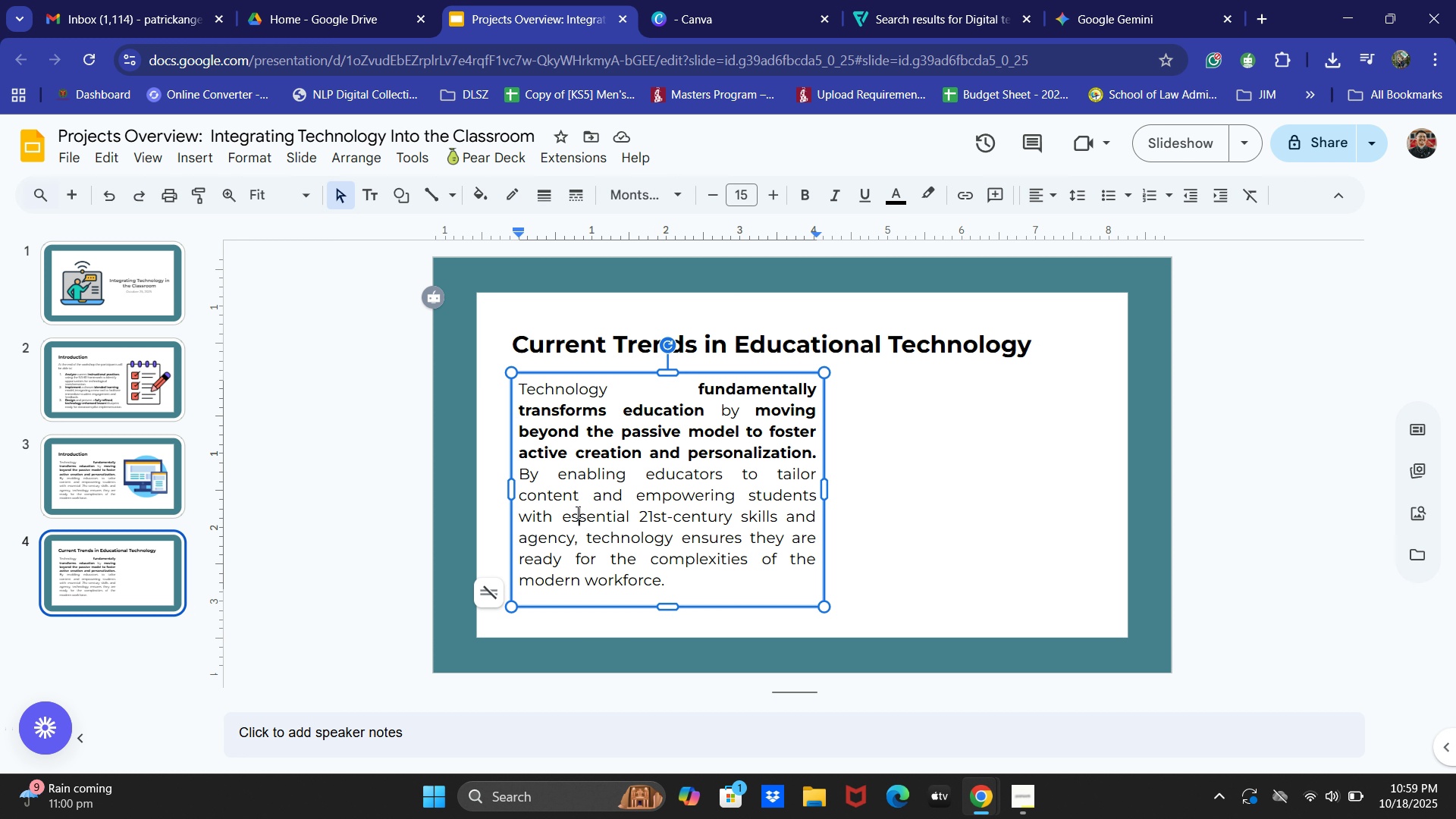 
key(Control+A)
 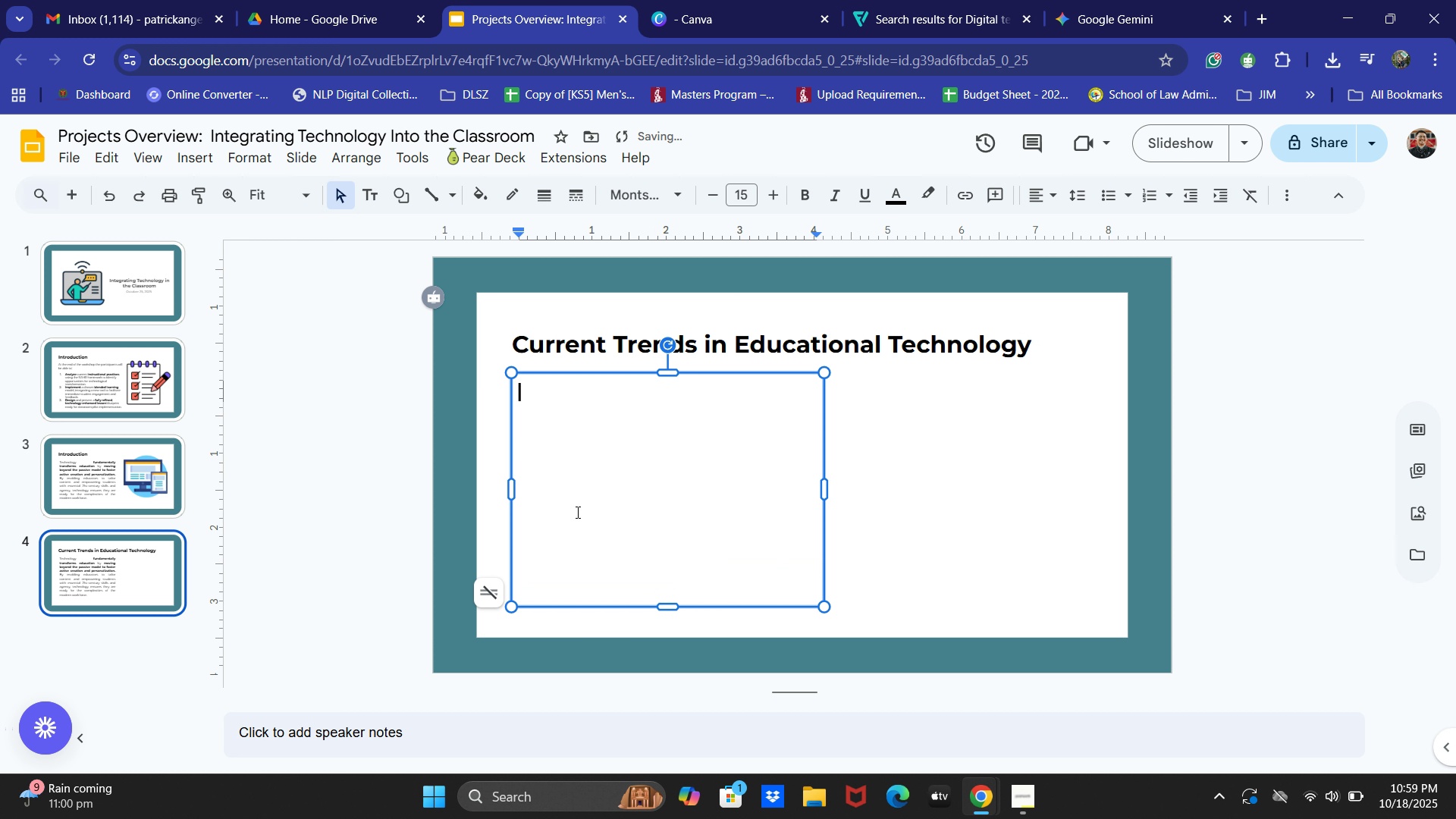 
key(Backspace)
 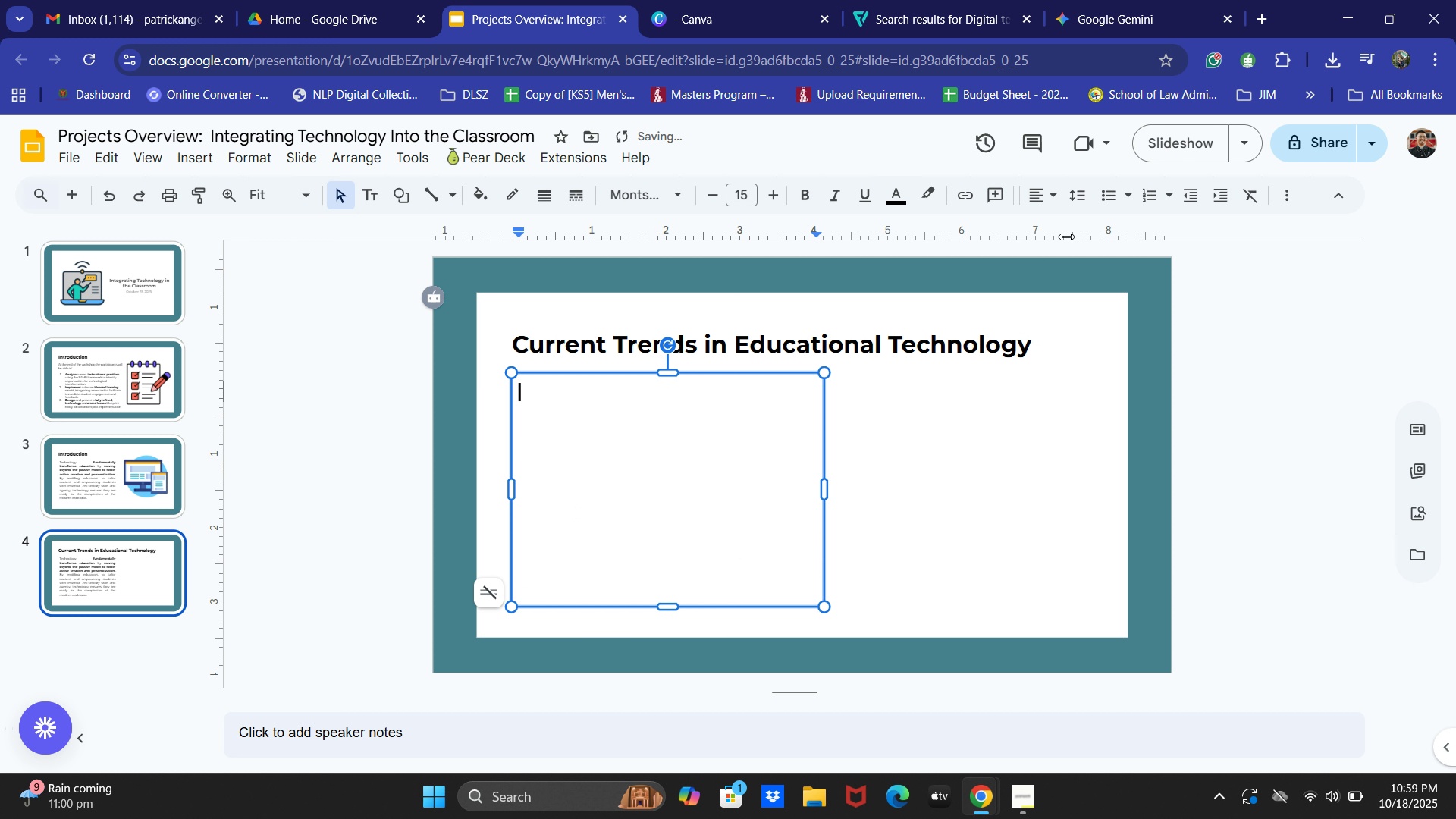 
key(Tab)
 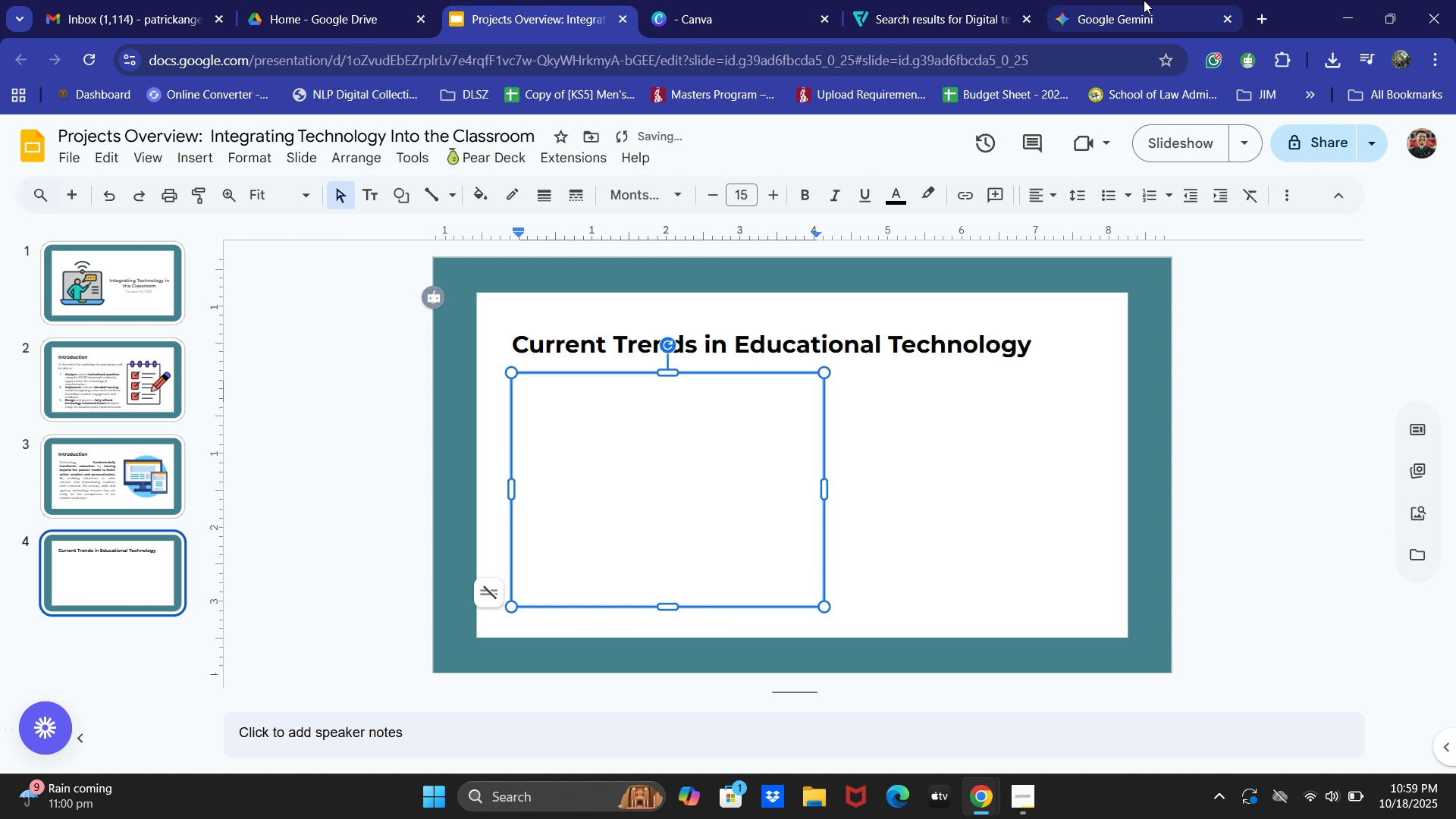 
left_click([1144, 0])
 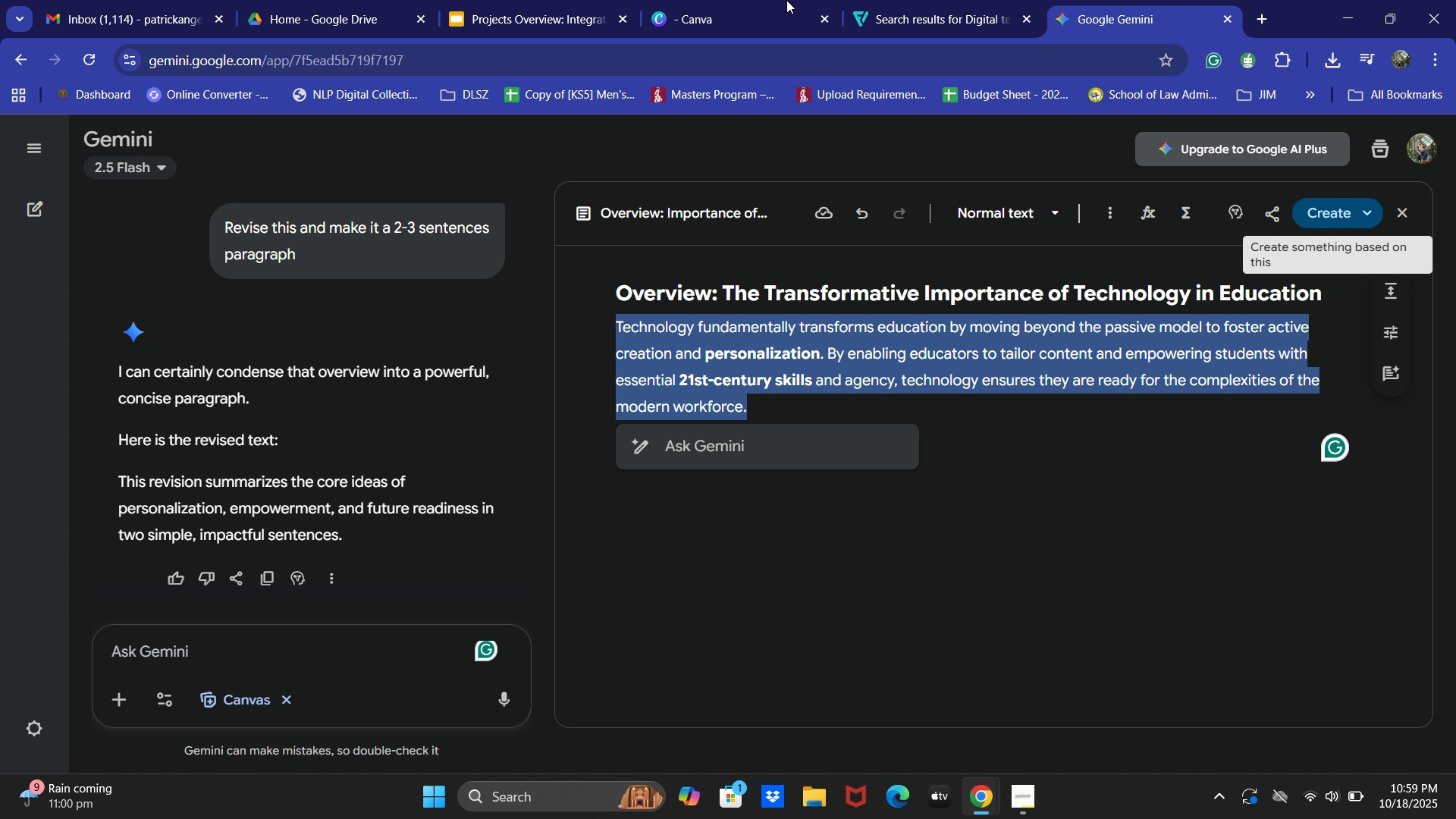 
left_click([502, 0])
 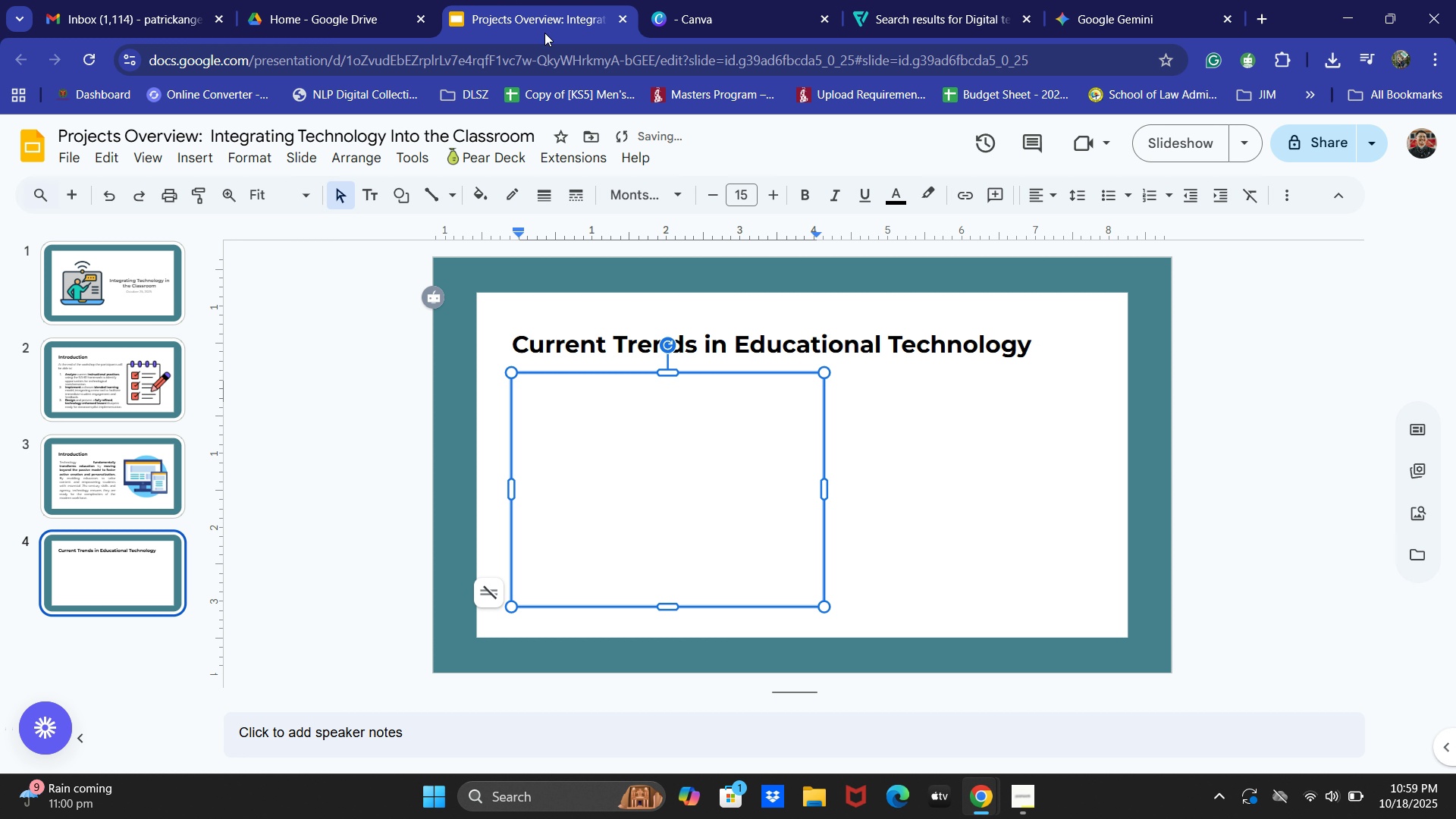 
key(Alt+AltLeft)
 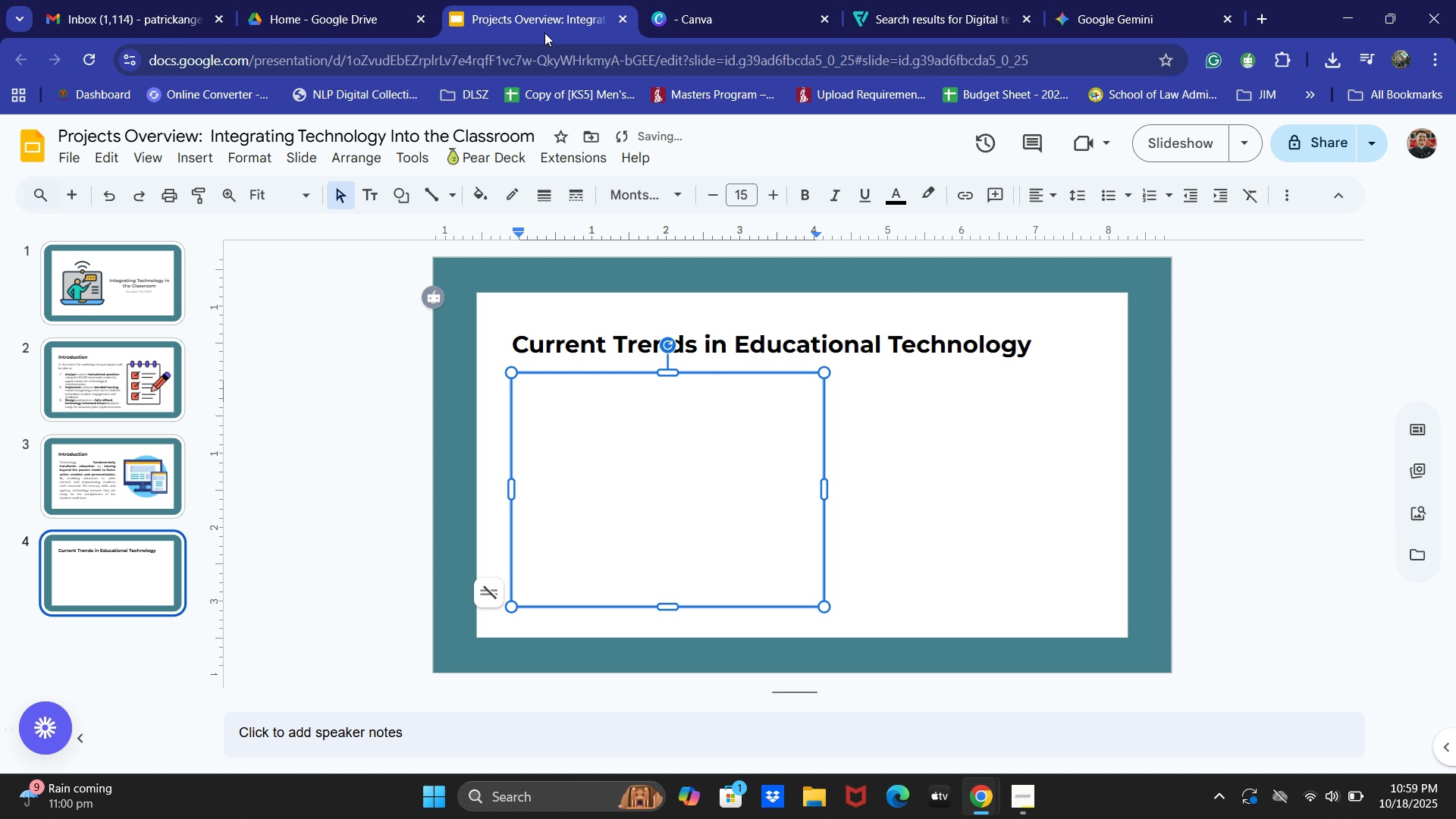 
key(Alt+Tab)